 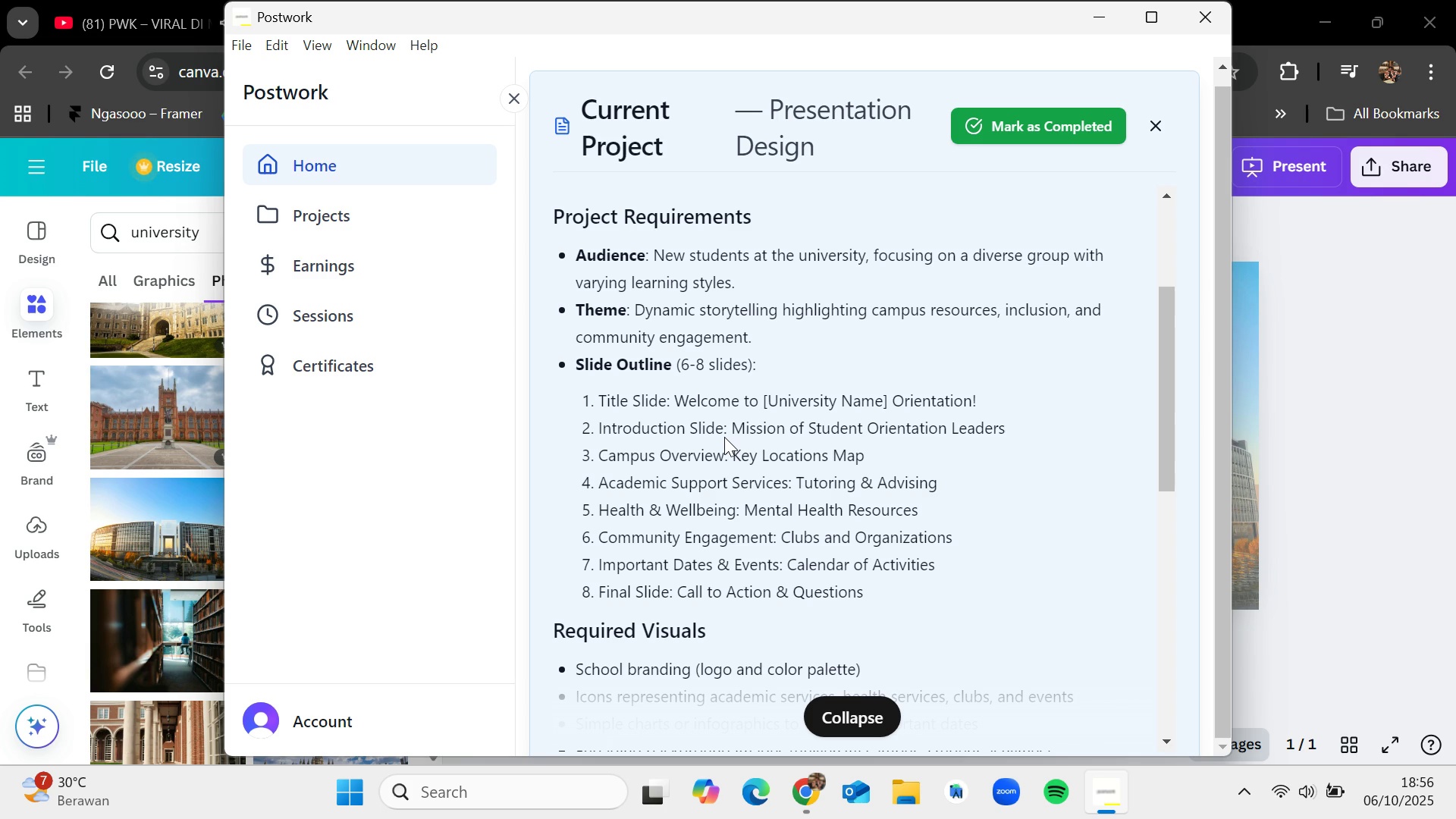 
left_click([993, 656])
 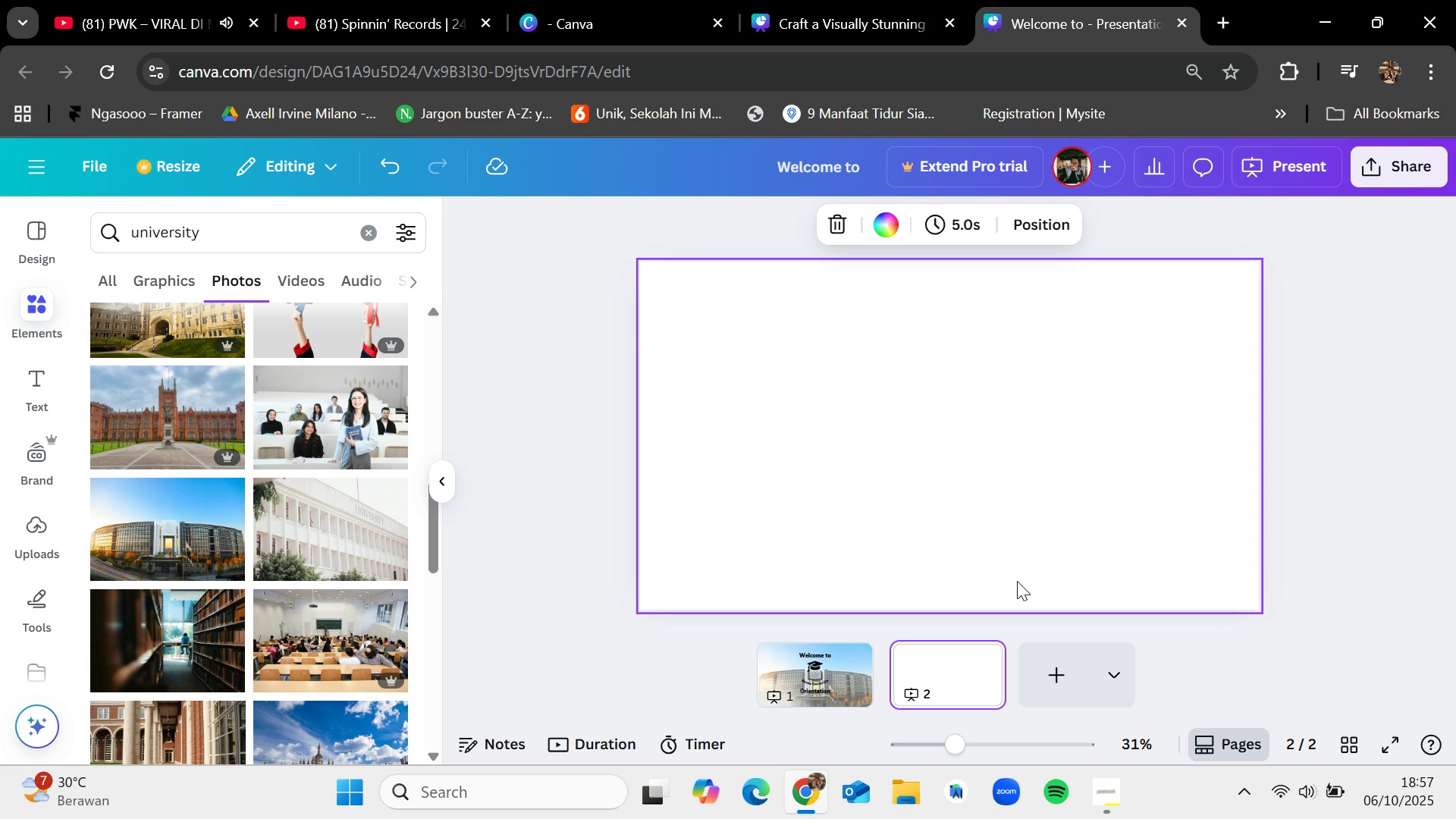 
wait(22.92)
 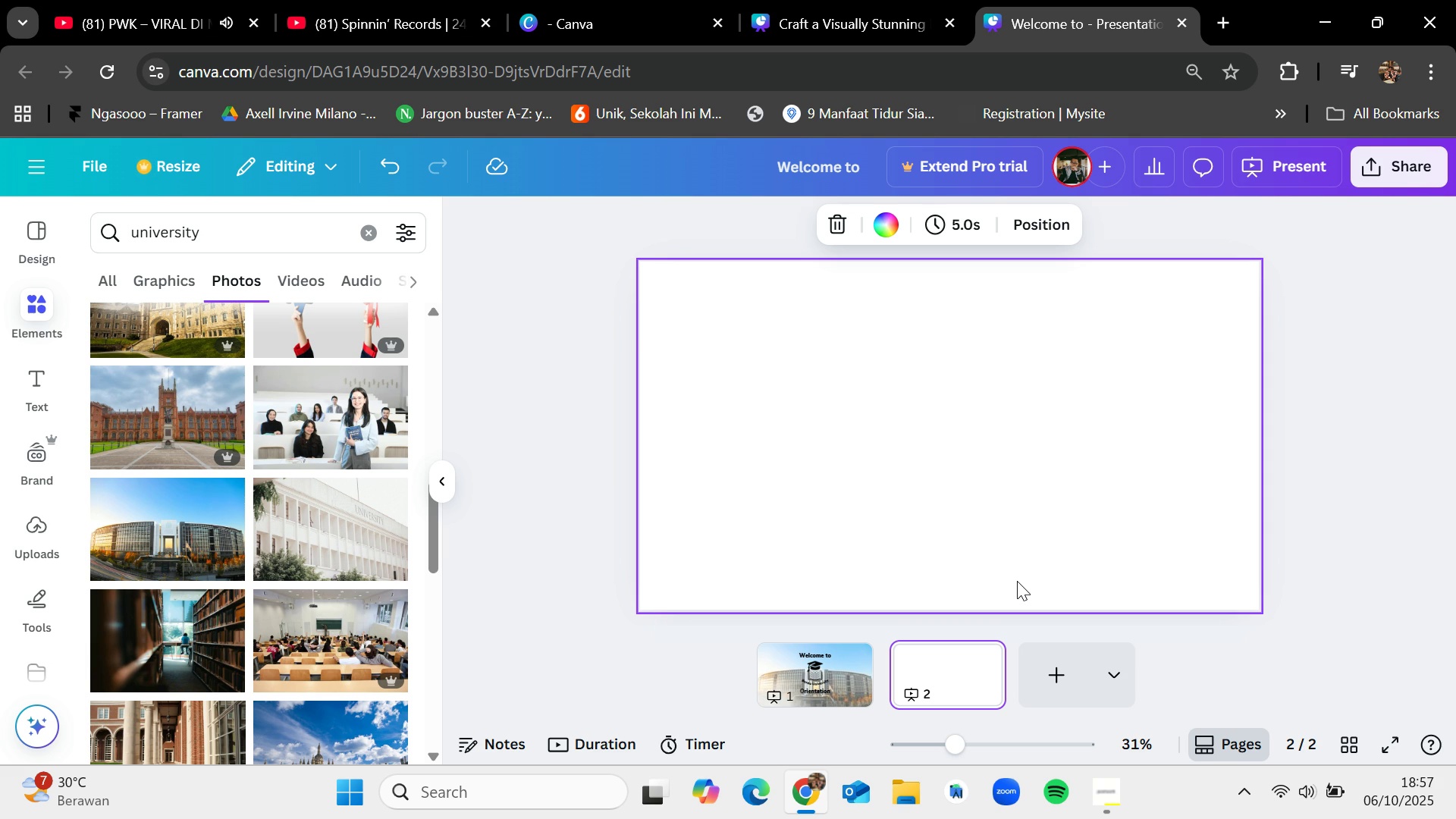 
left_click([896, 497])
 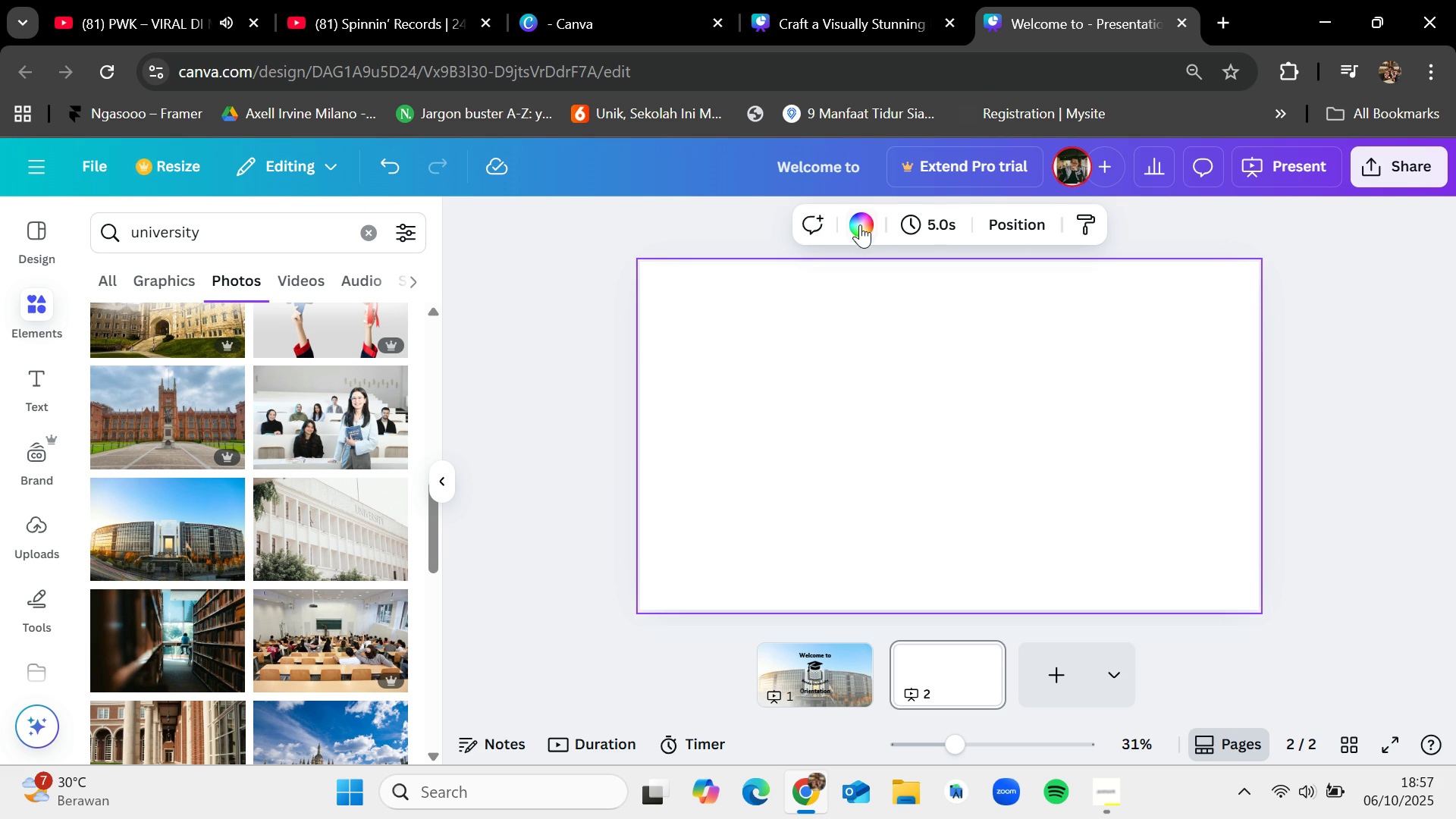 
left_click([859, 221])
 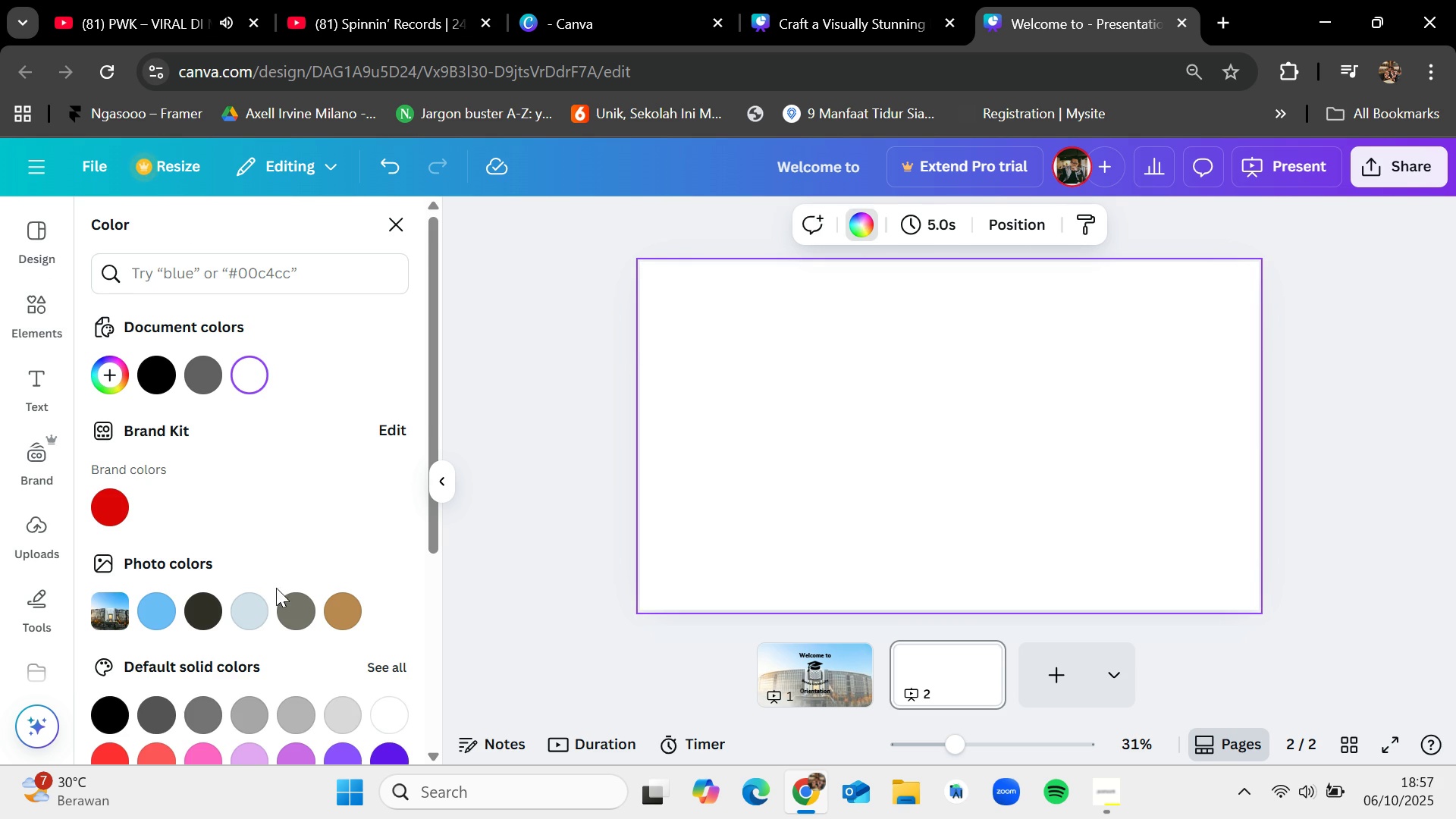 
left_click([249, 614])
 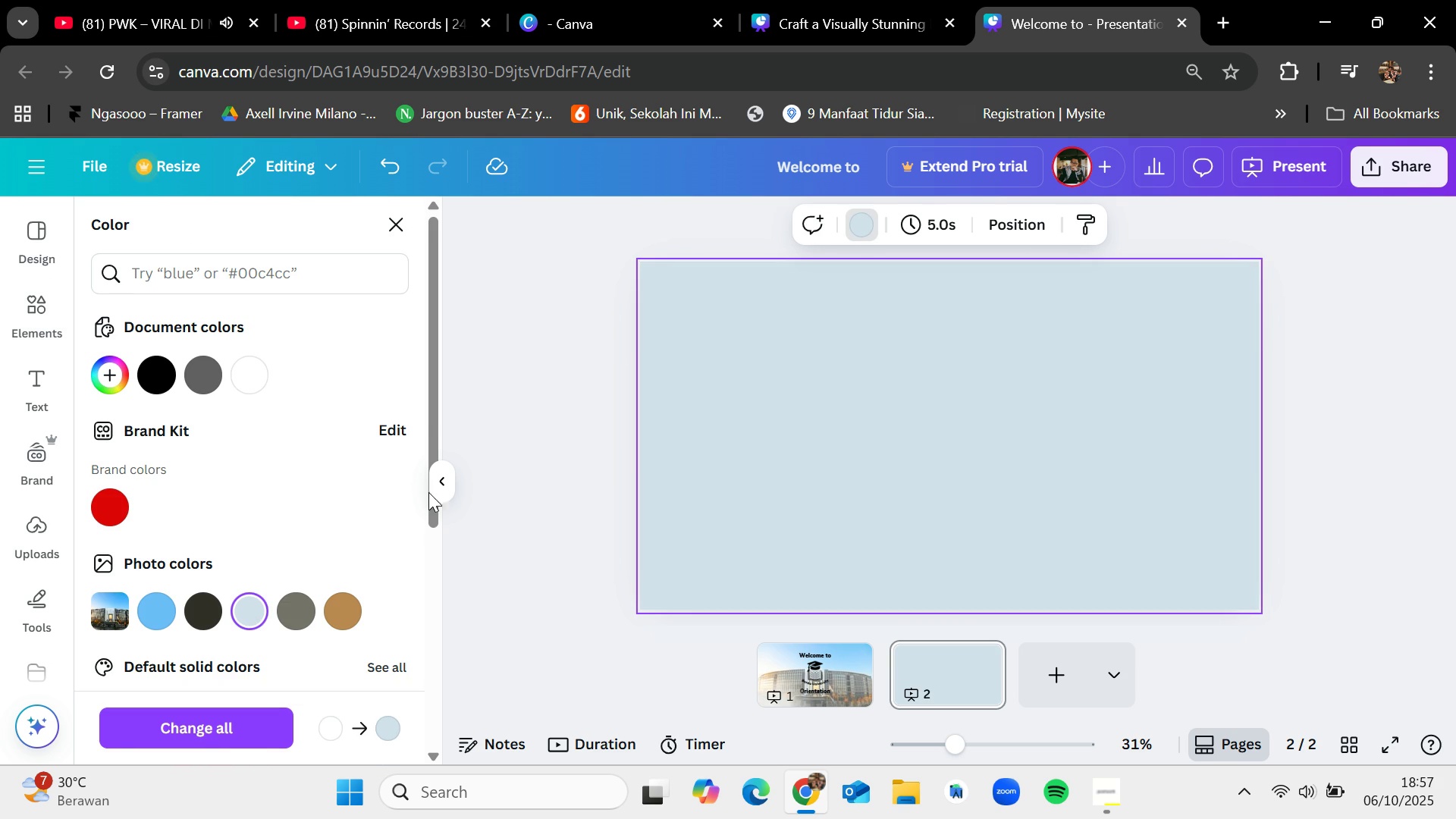 
left_click([590, 397])
 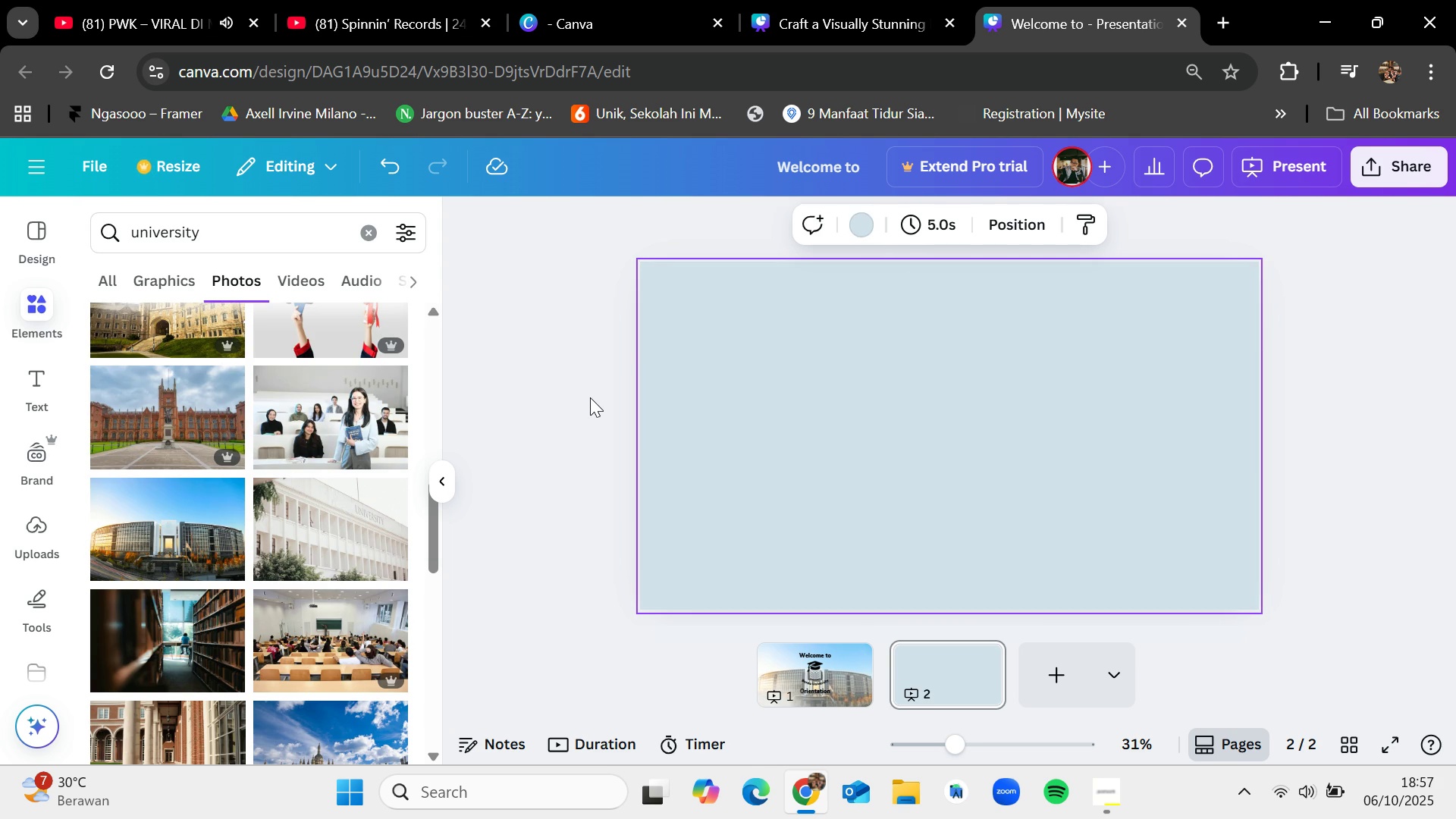 
left_click([590, 397])
 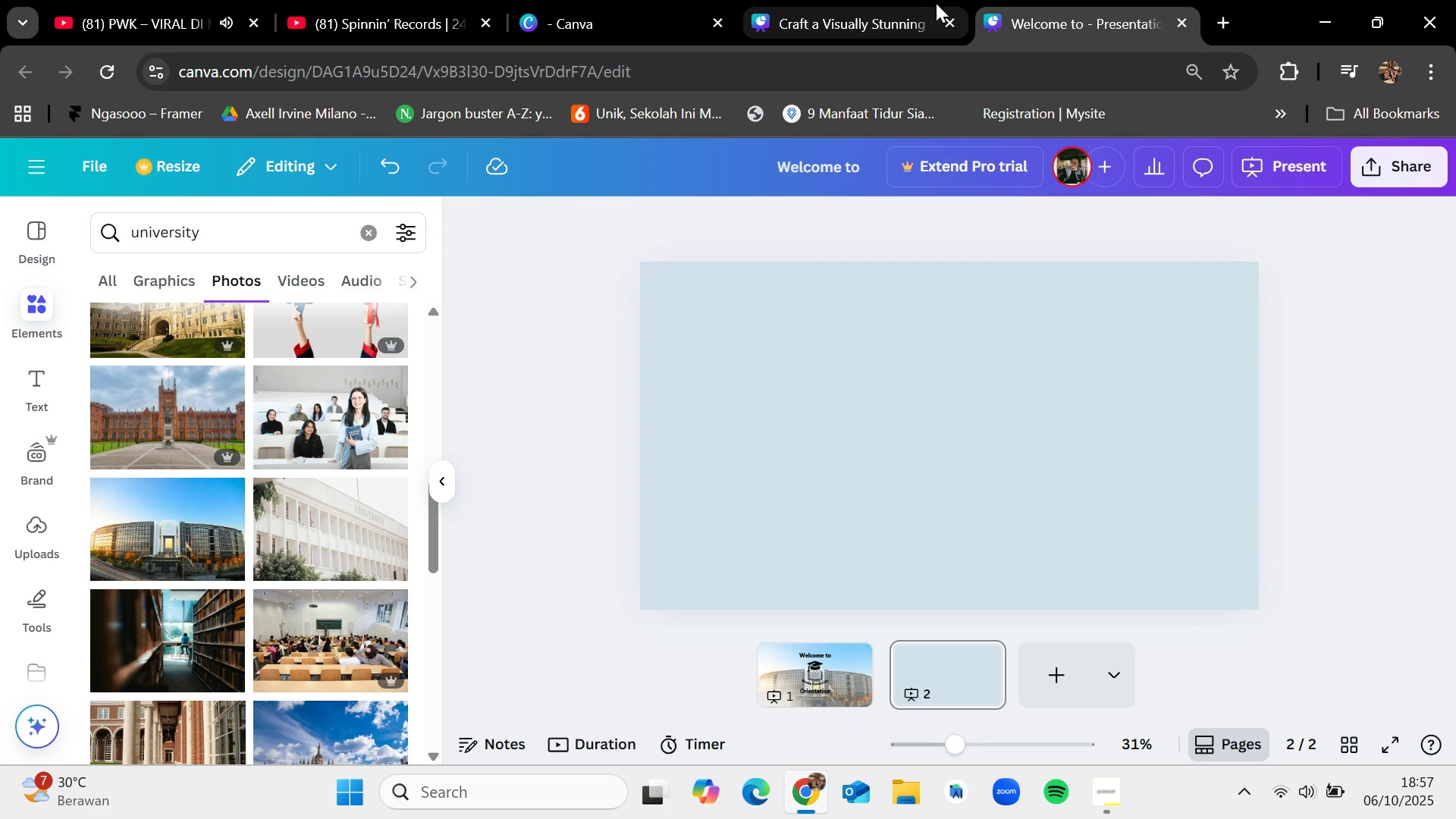 
left_click([927, 0])
 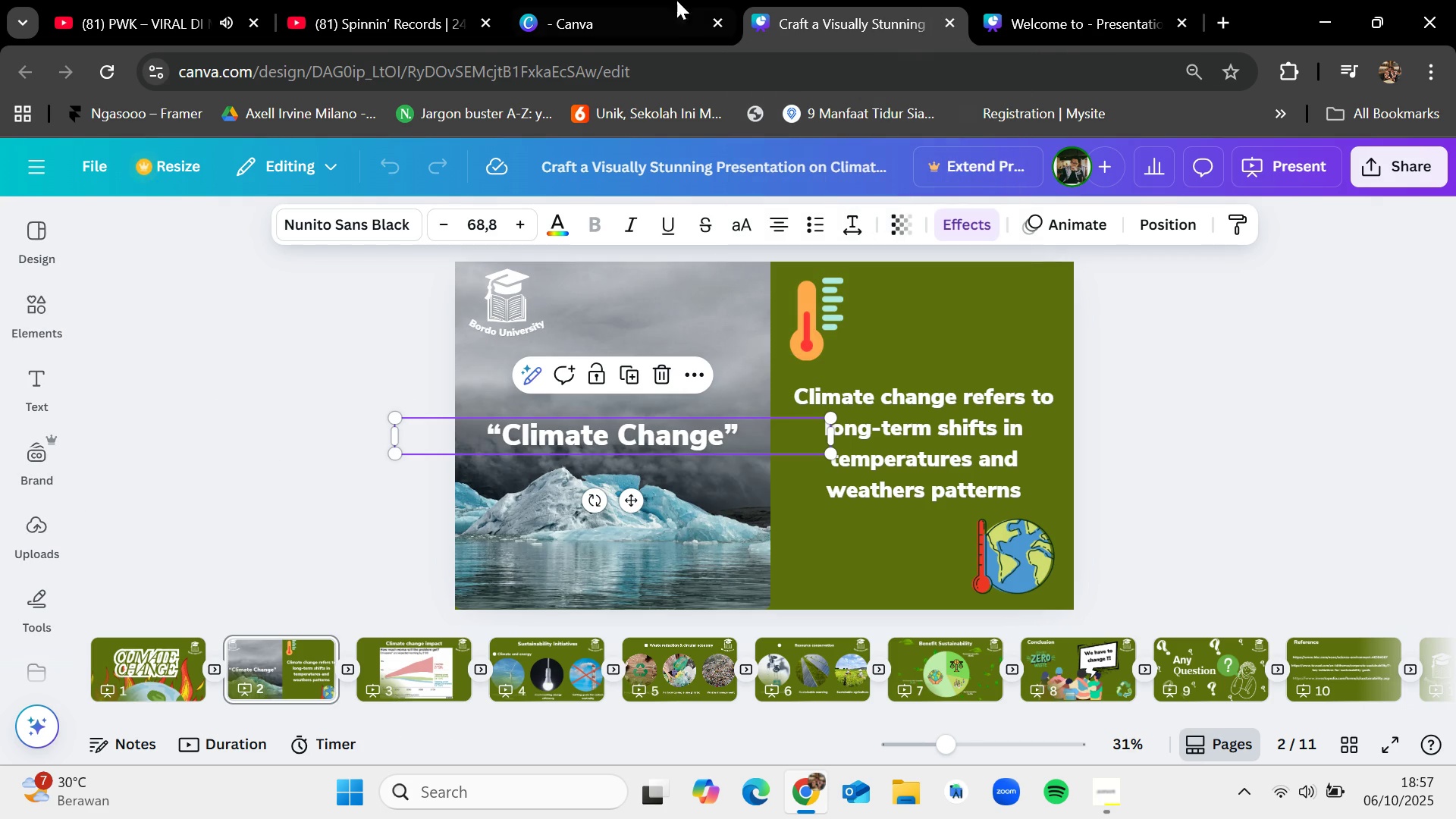 
left_click([663, 0])
 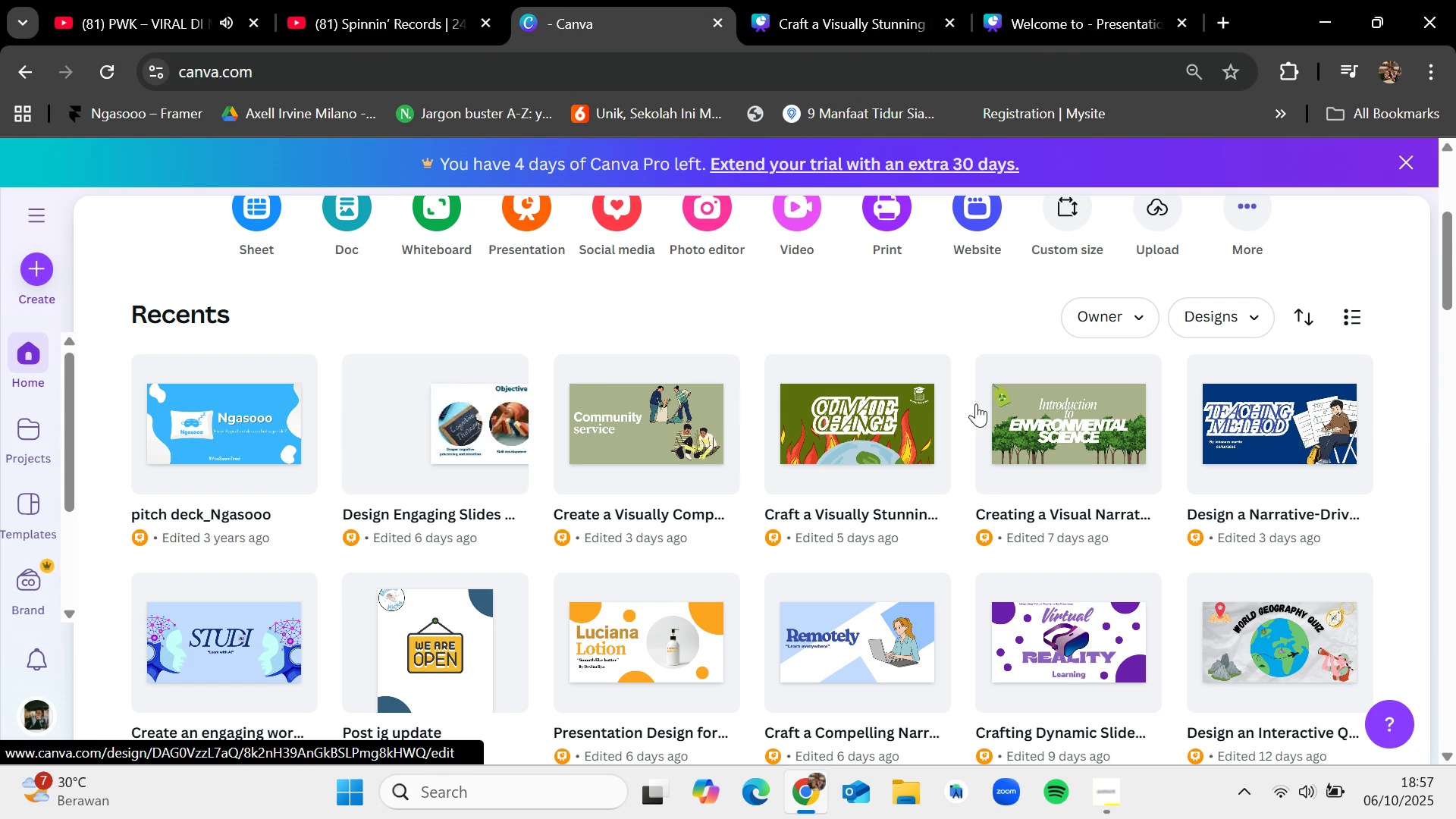 
left_click([1273, 410])
 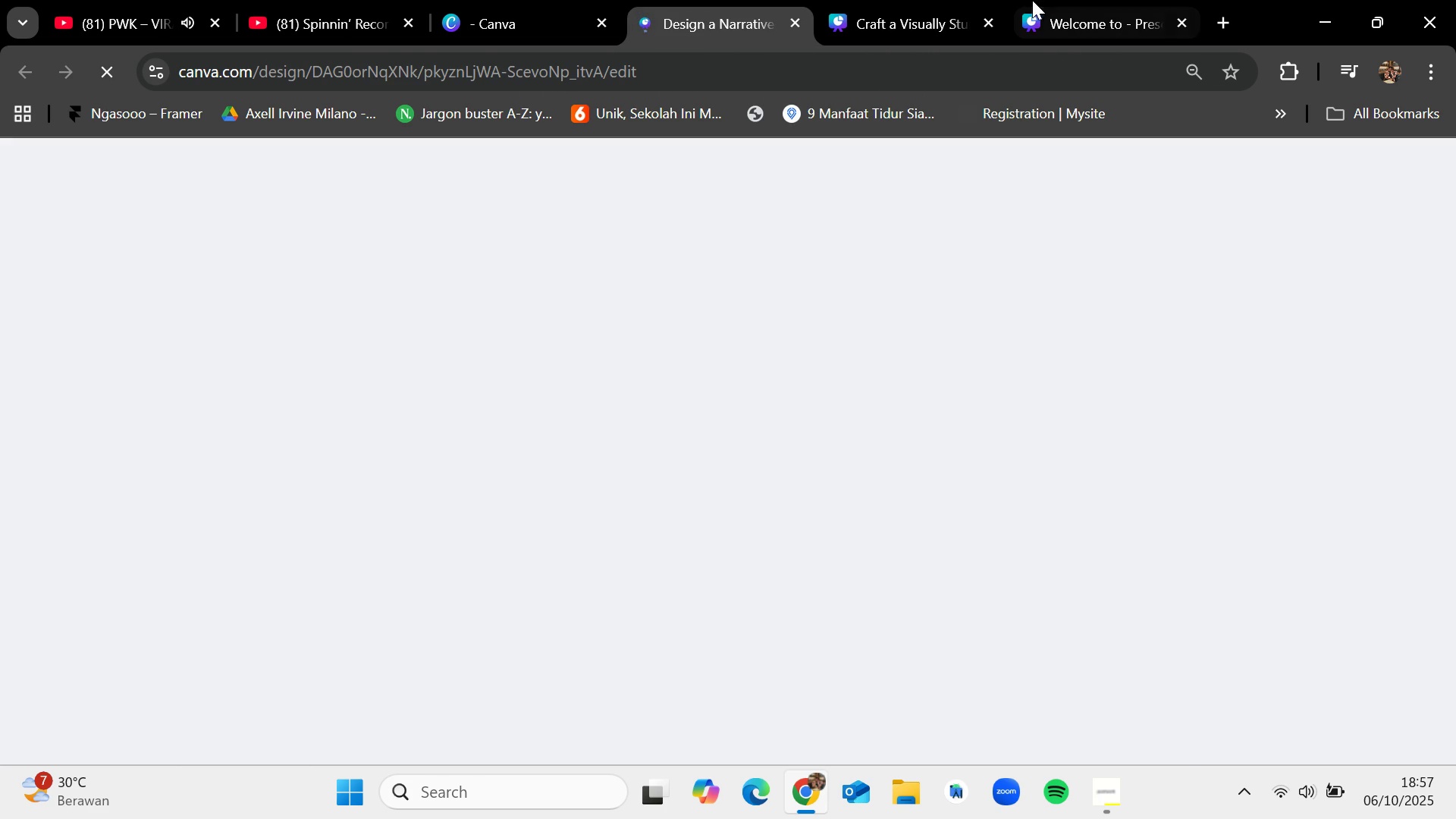 
left_click([1030, 0])
 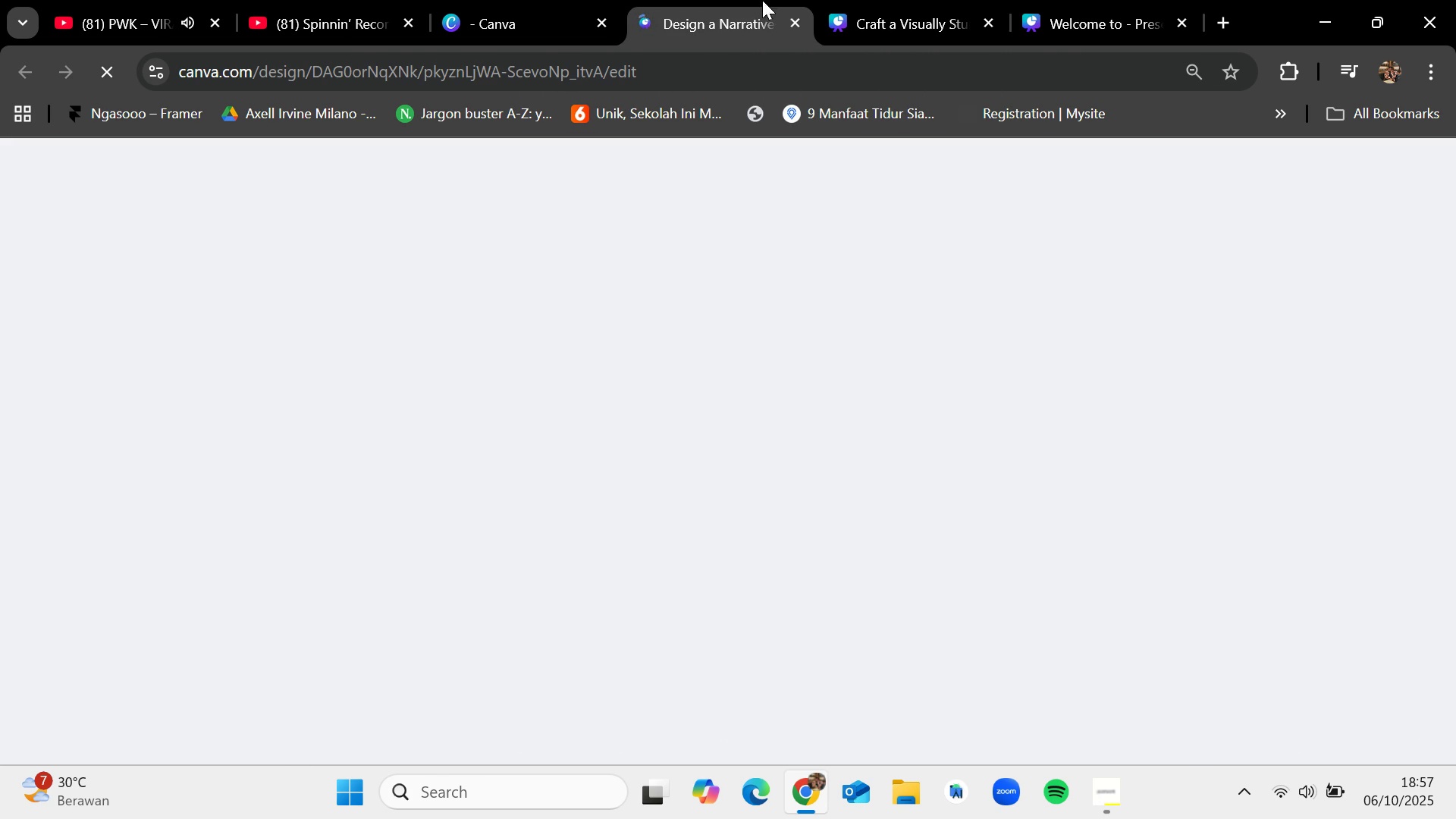 
left_click([763, 0])
 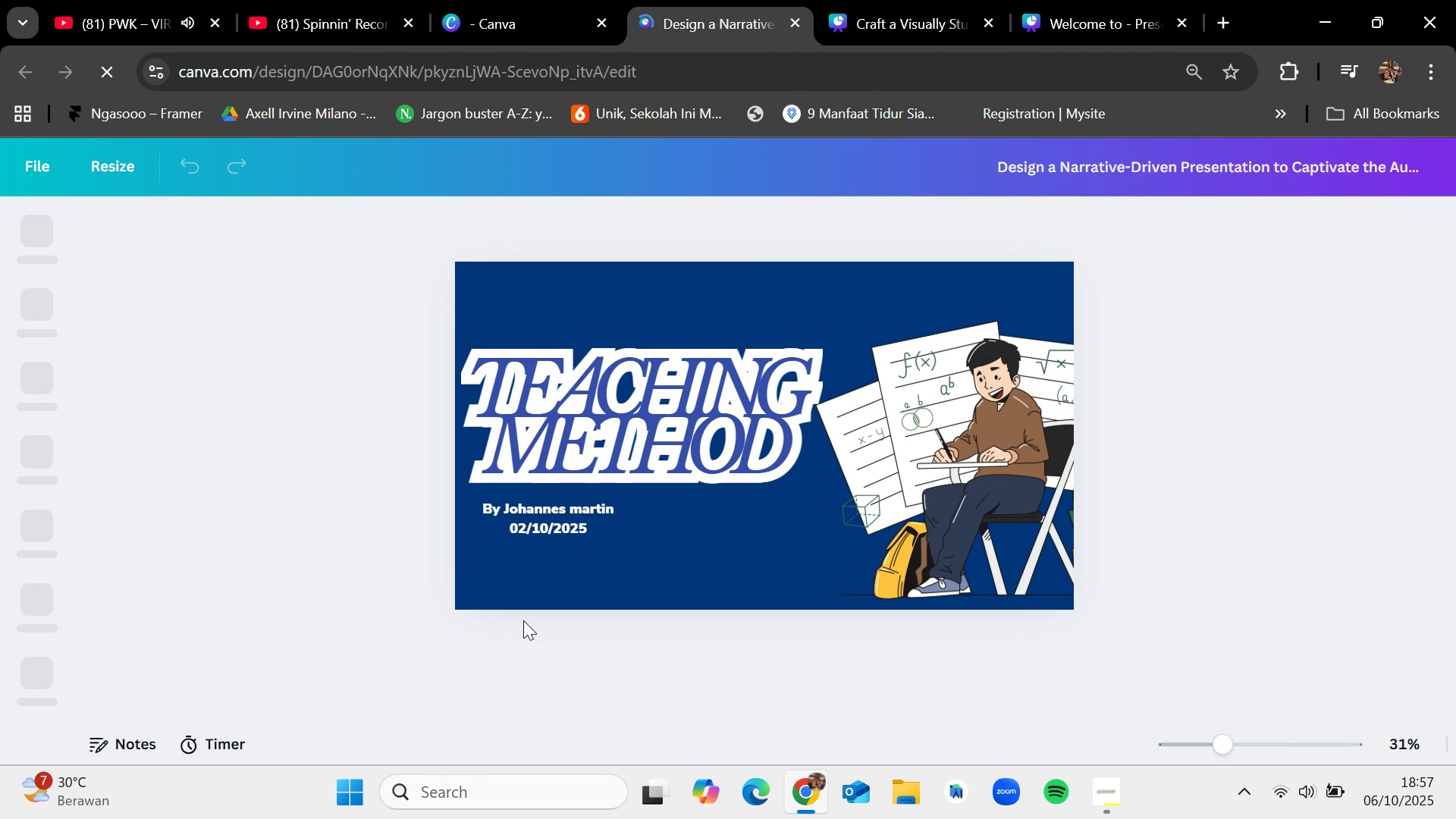 
left_click([1064, 0])
 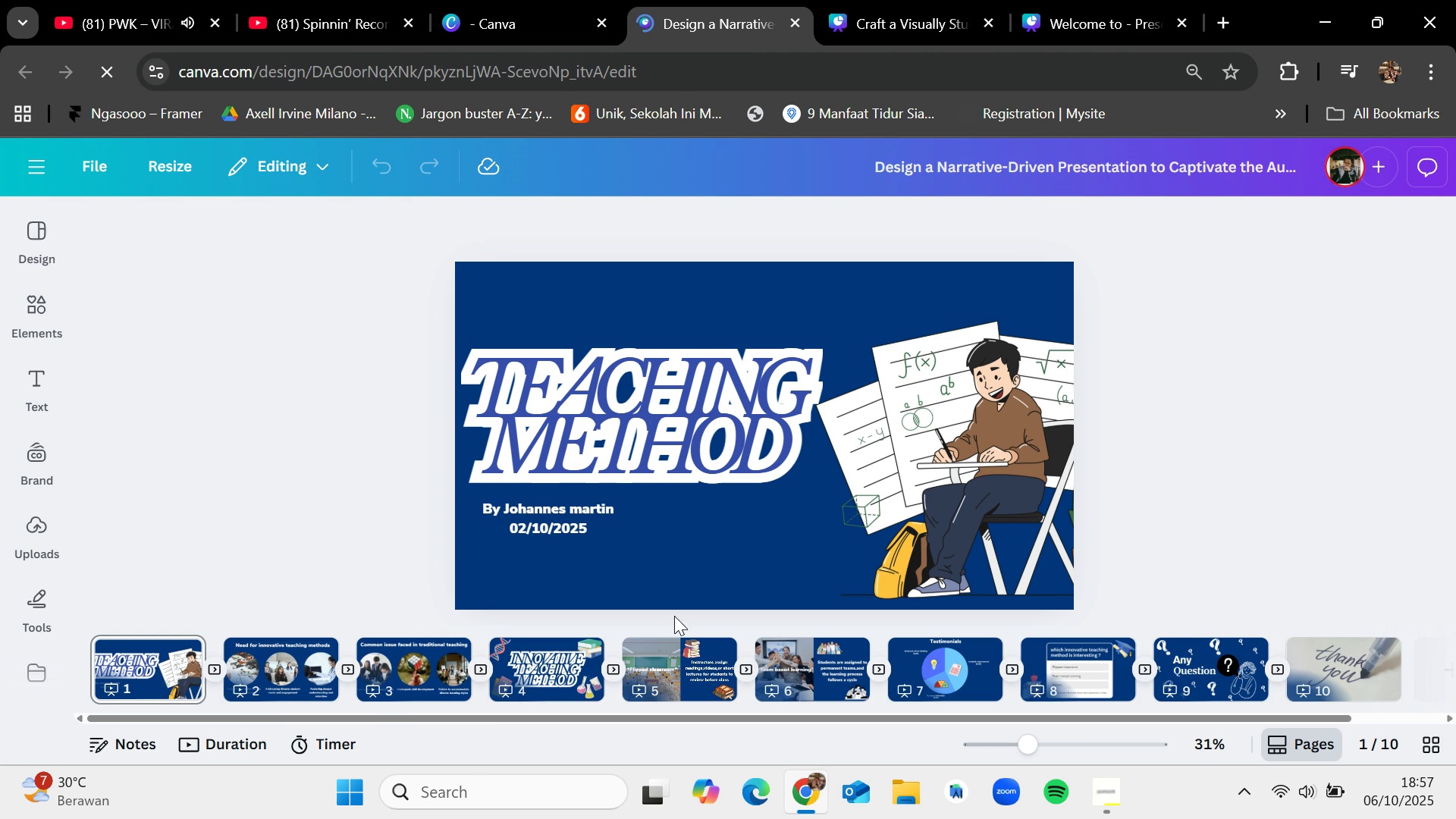 
wait(5.01)
 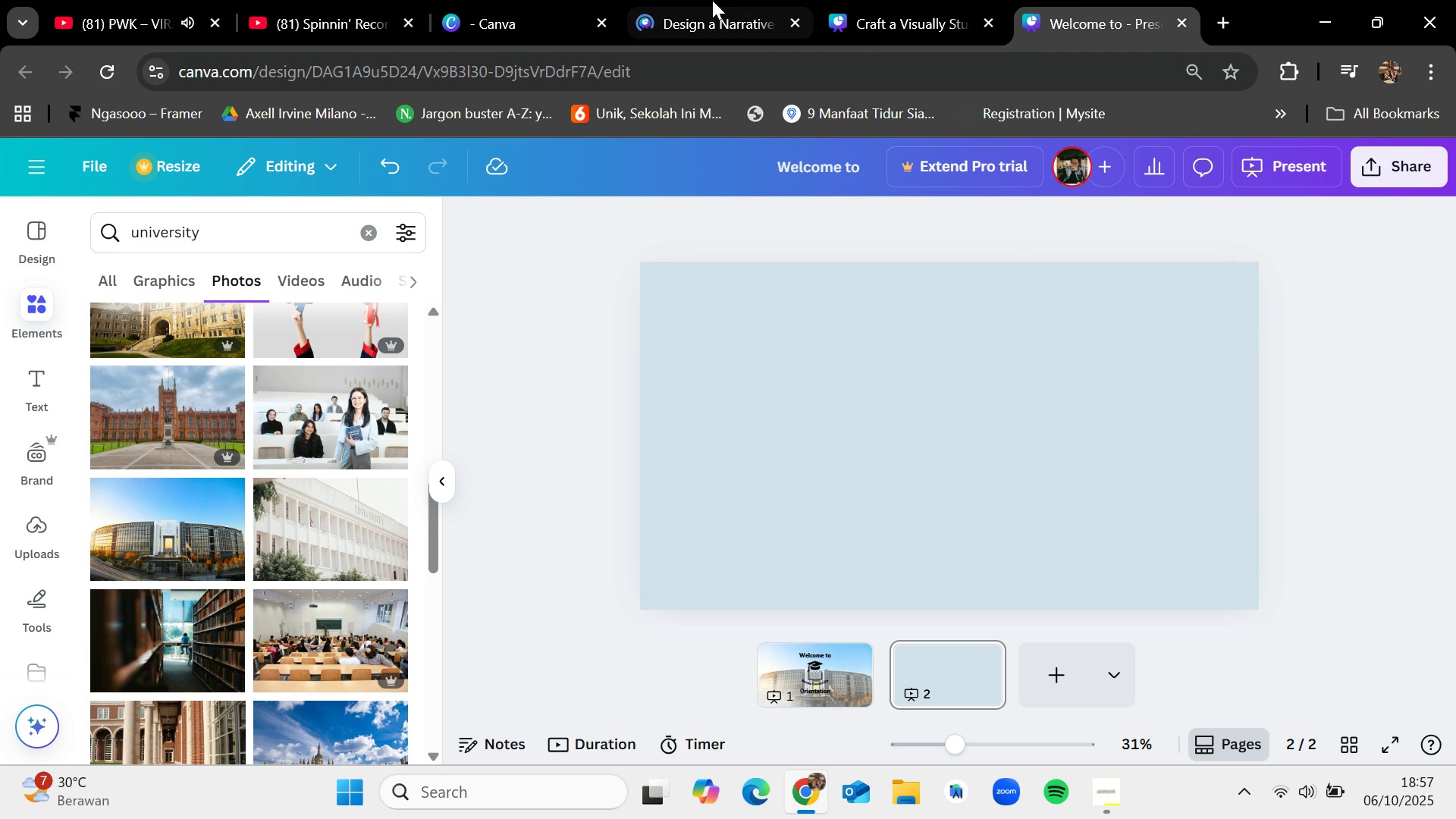 
left_click([1140, 0])
 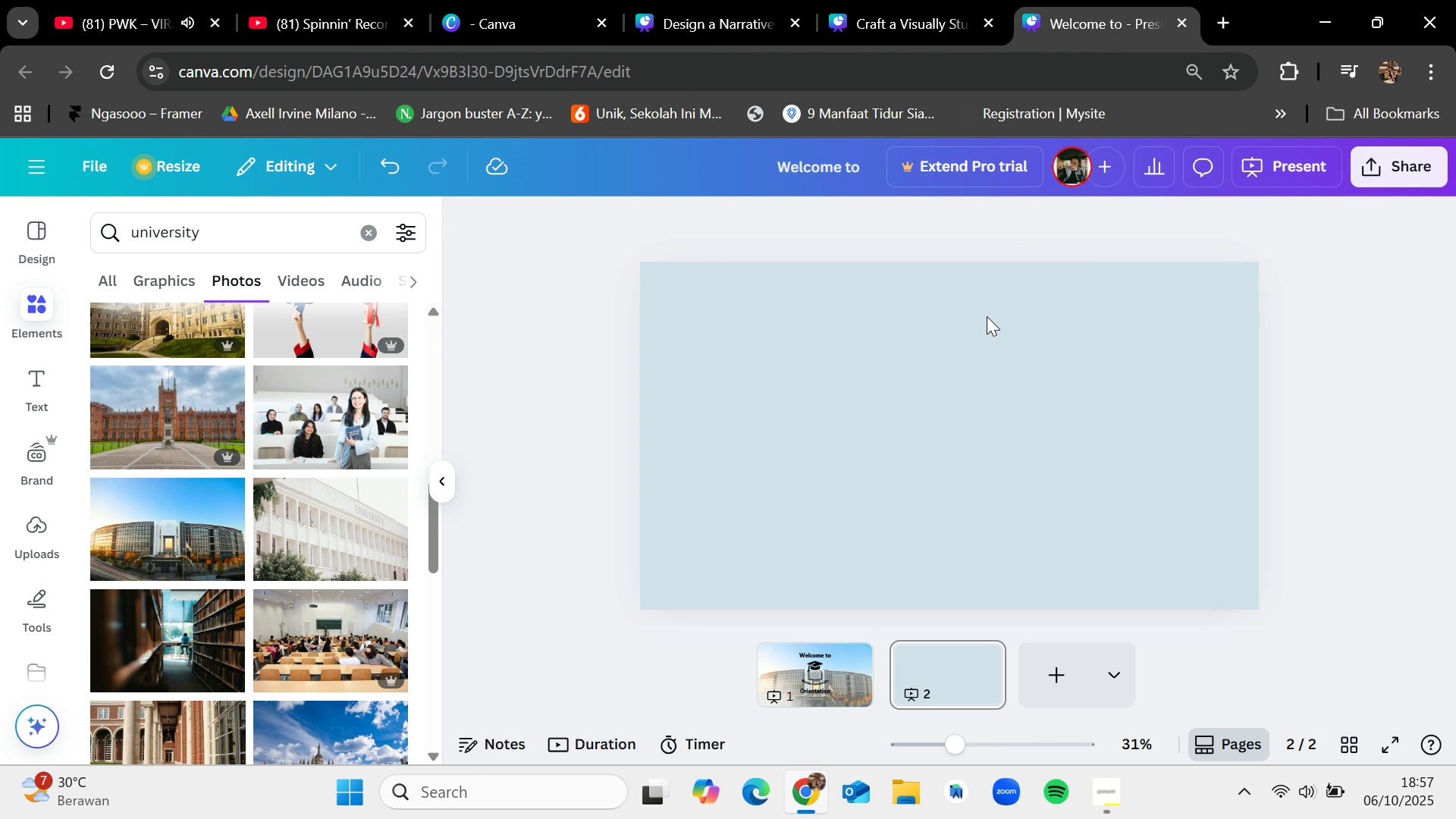 
left_click([821, 675])